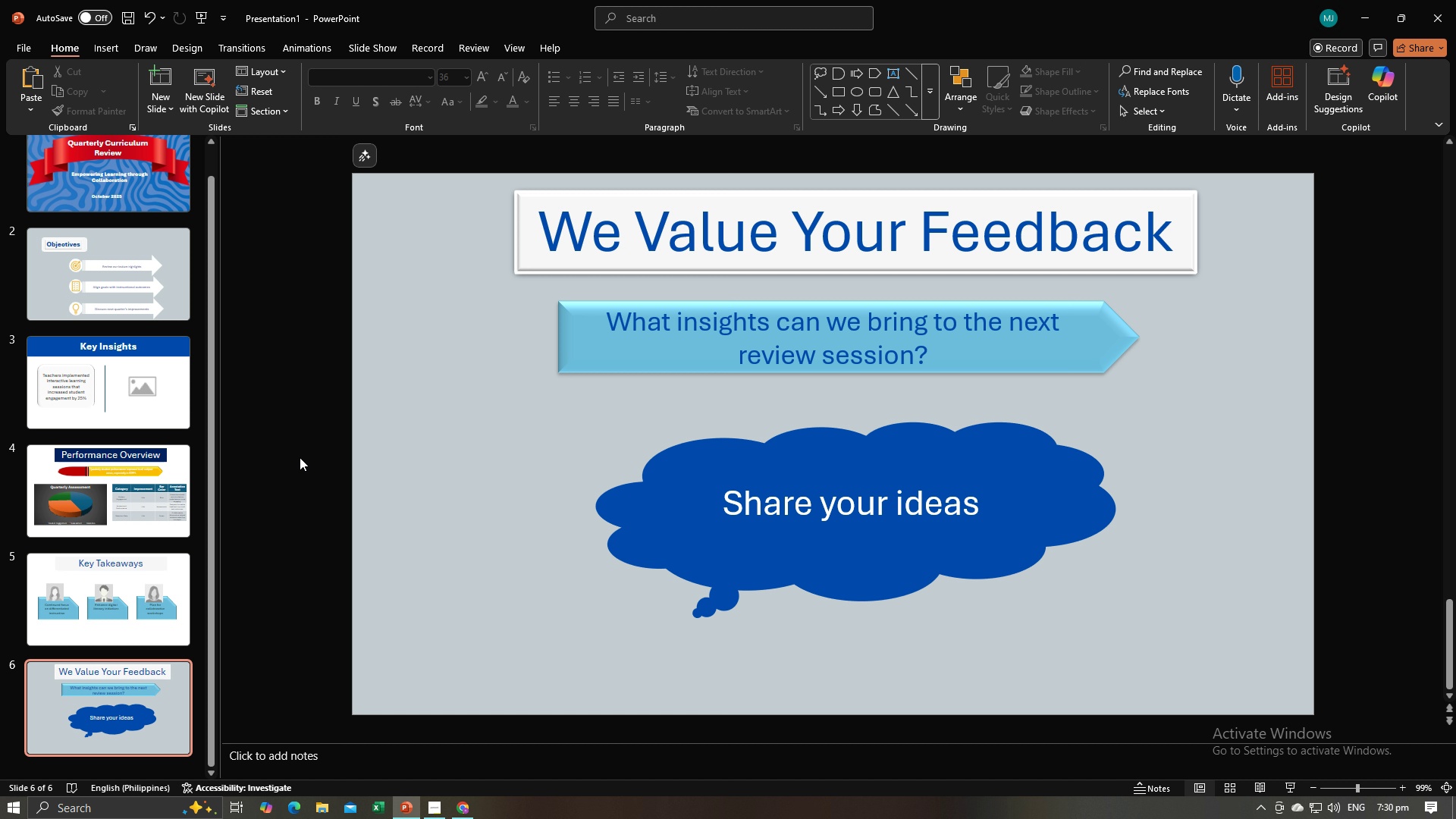 
wait(12.45)
 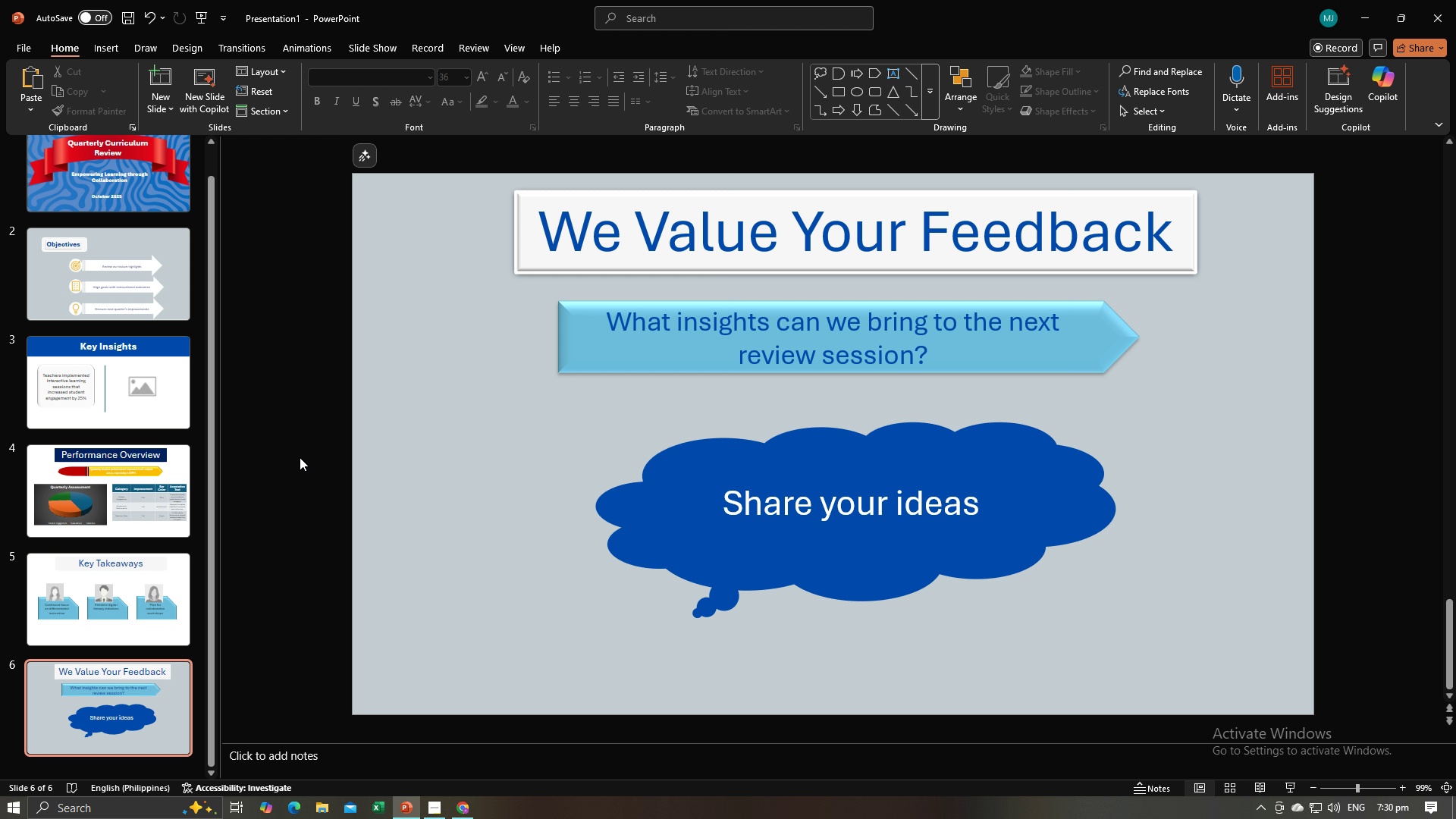 
key(Alt+AltLeft)
 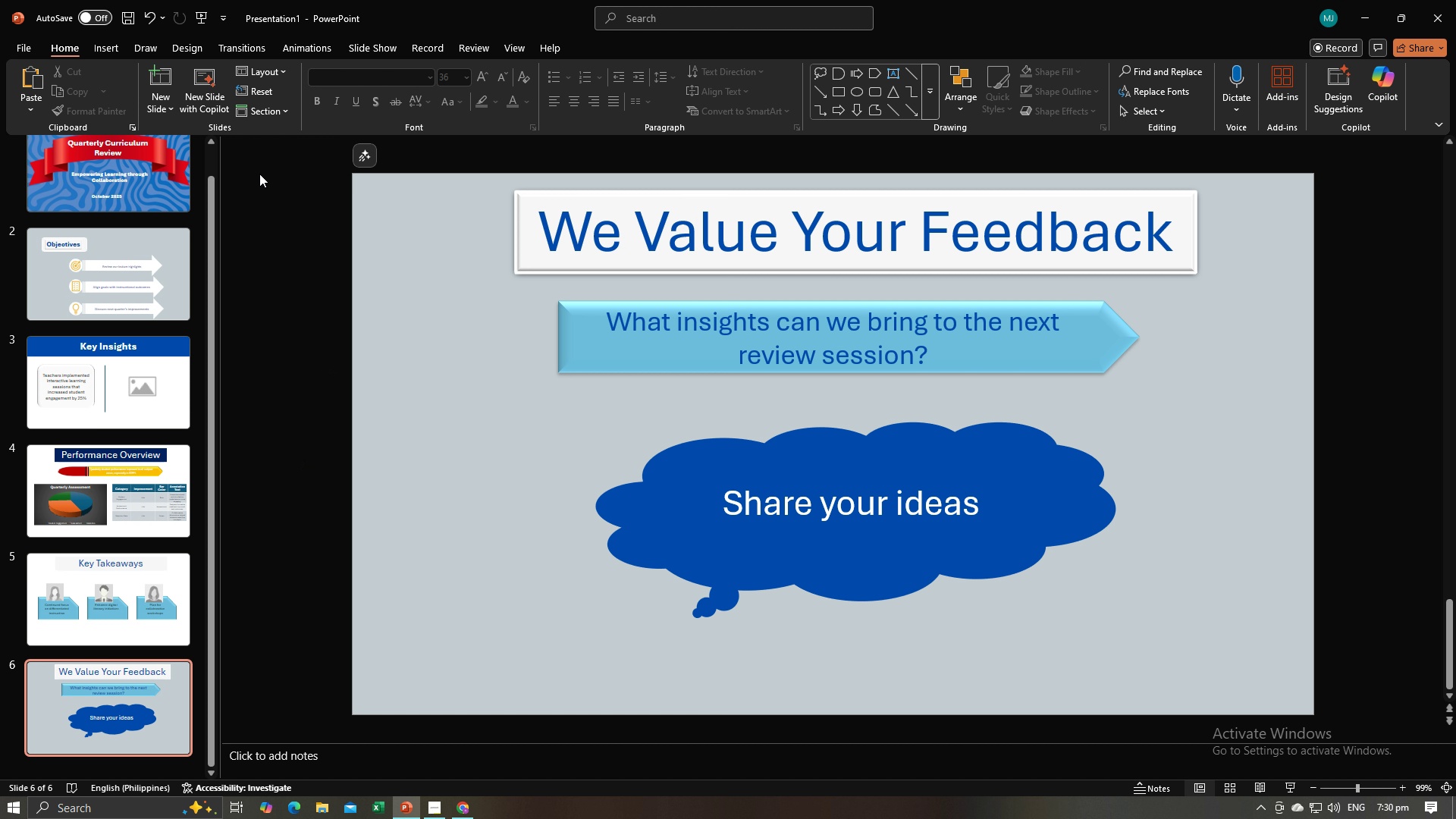 
key(Alt+Tab)
 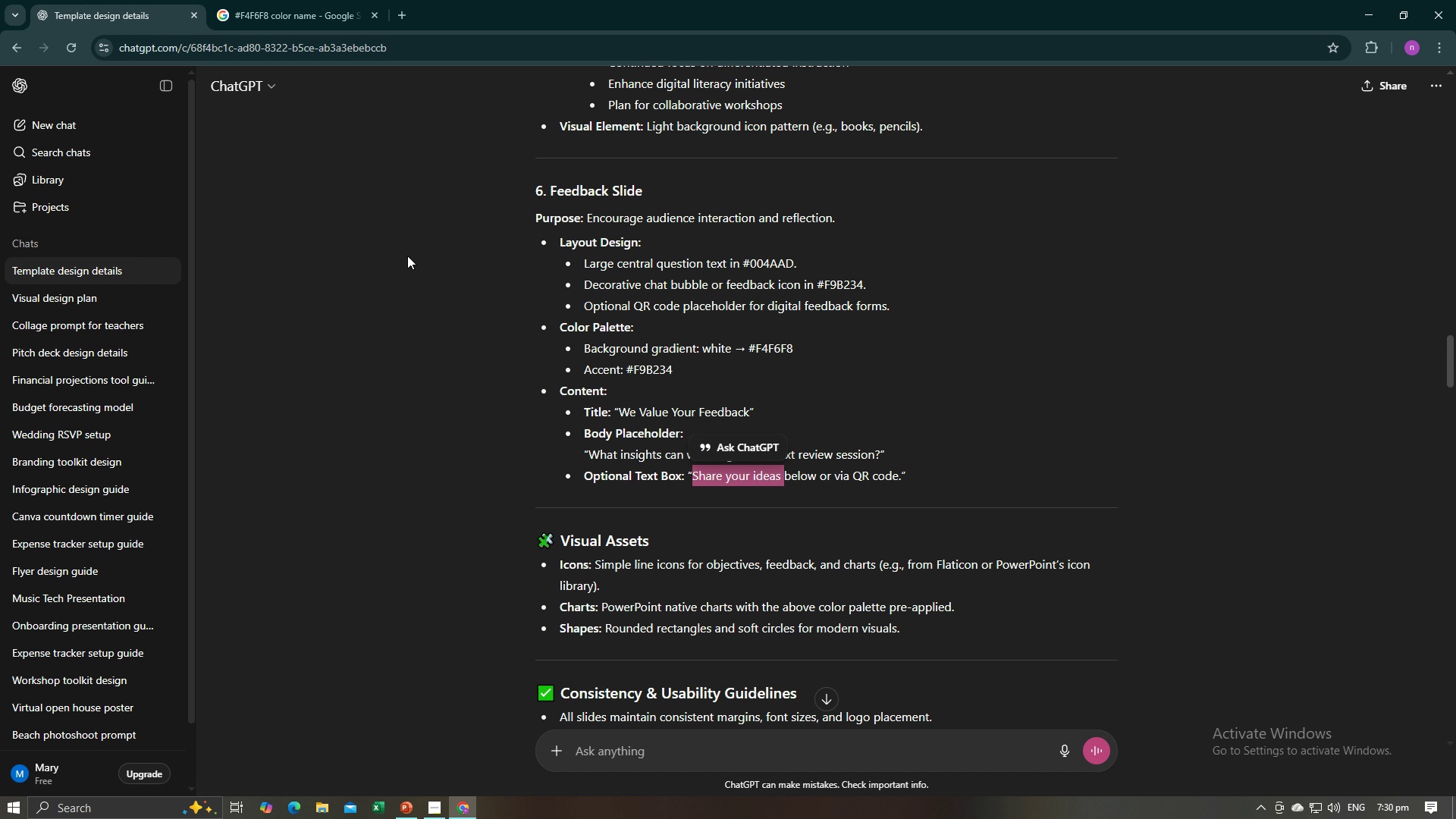 
key(Alt+AltLeft)
 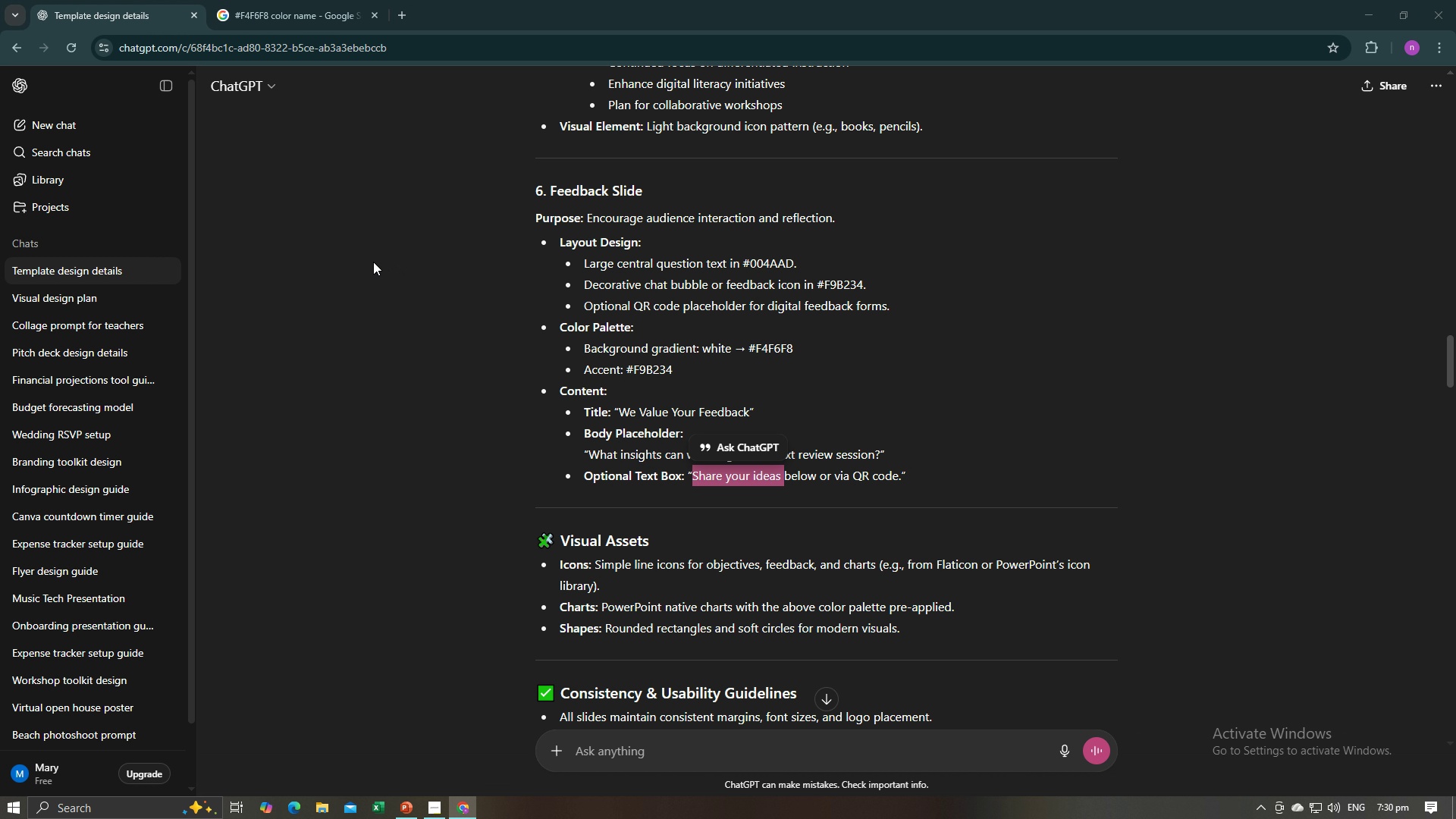 
key(Alt+Tab)
 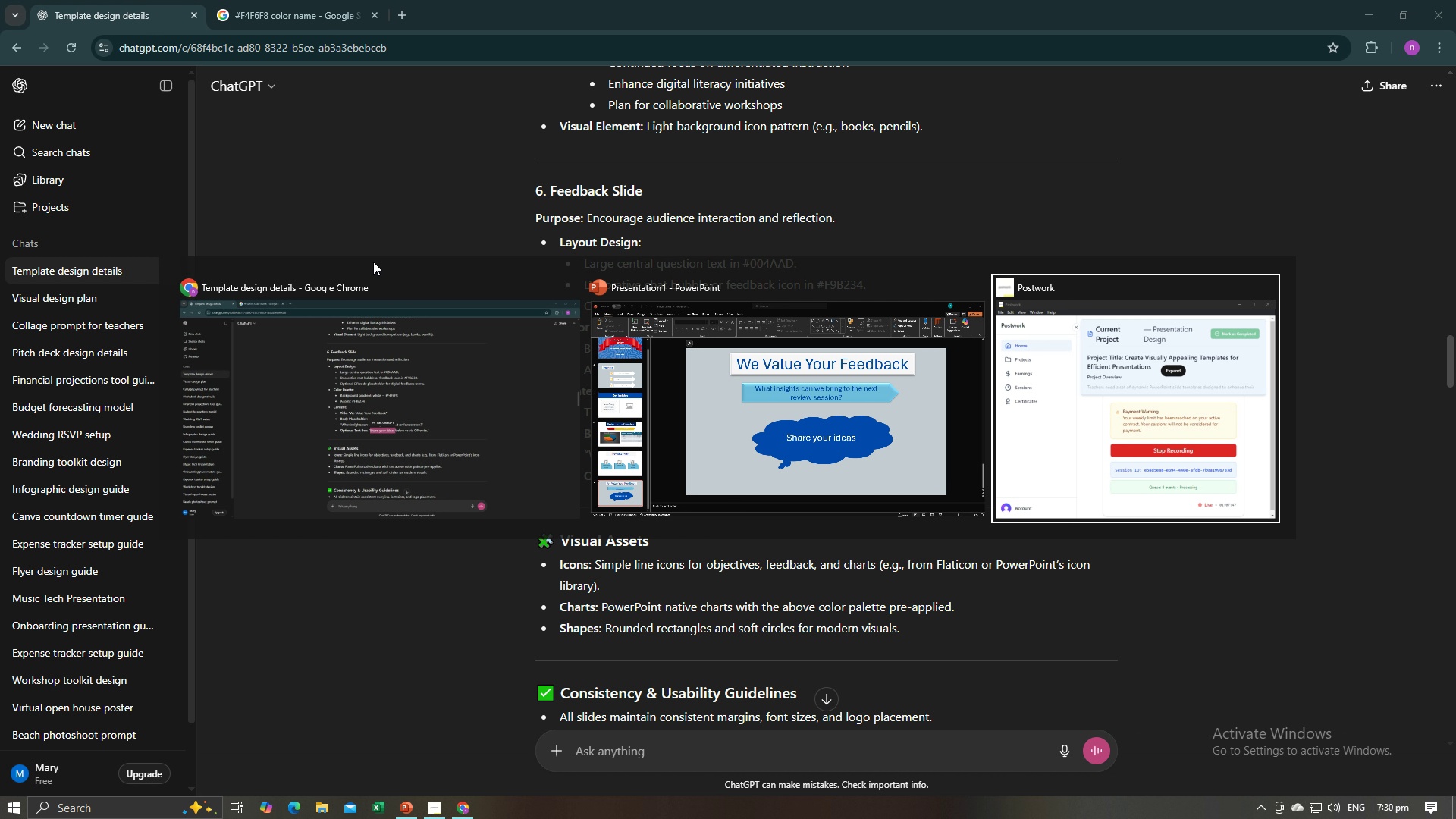 
key(Alt+Tab)